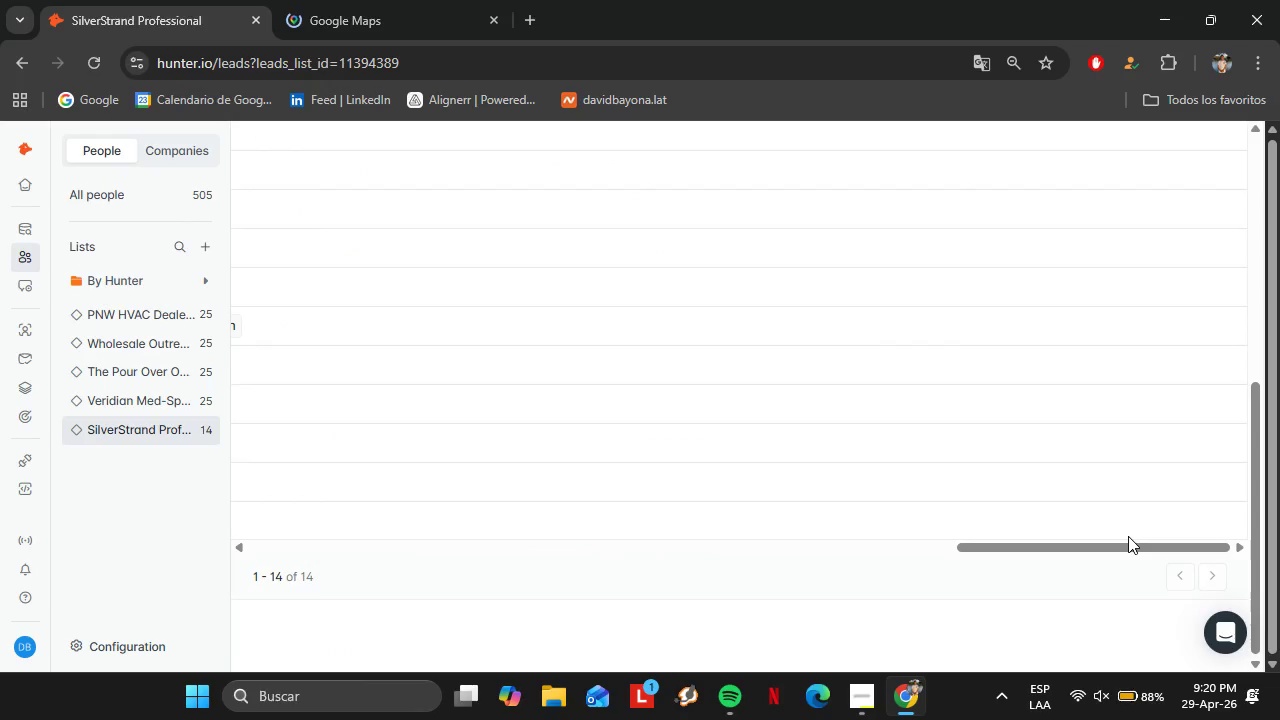 
left_click_drag(start_coordinate=[559, 550], to_coordinate=[518, 553])
 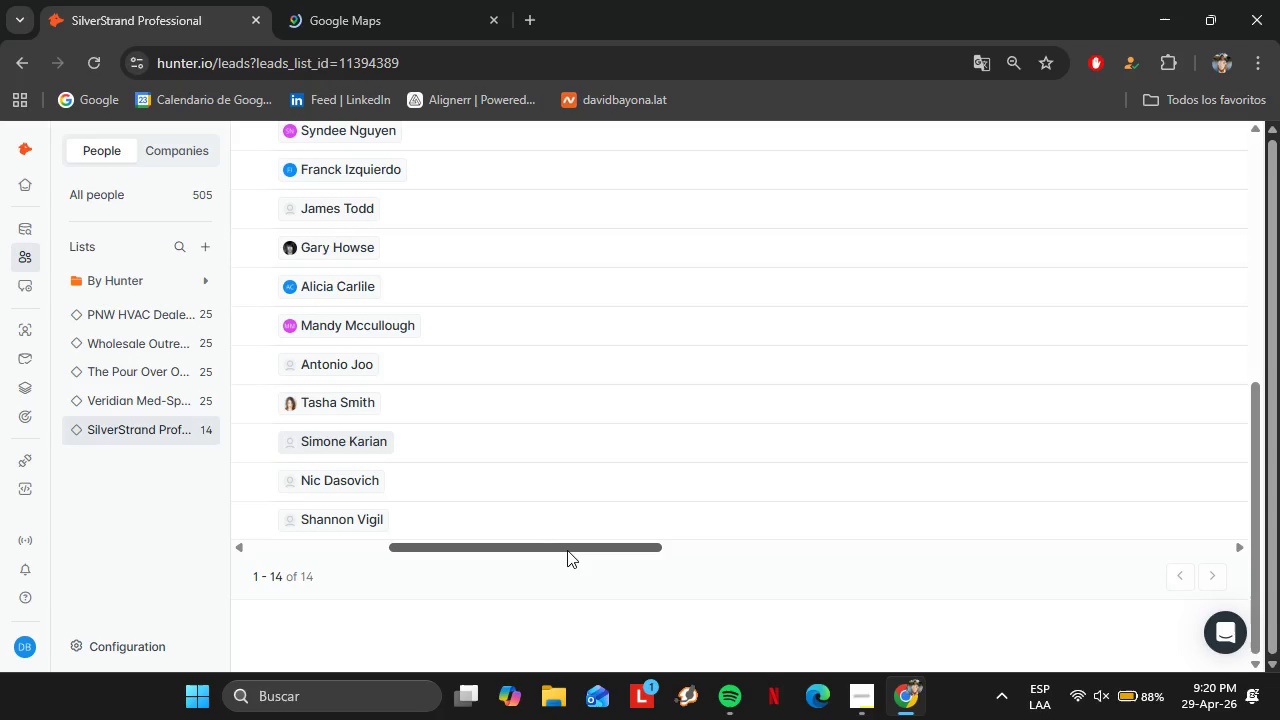 
left_click_drag(start_coordinate=[594, 547], to_coordinate=[573, 549])
 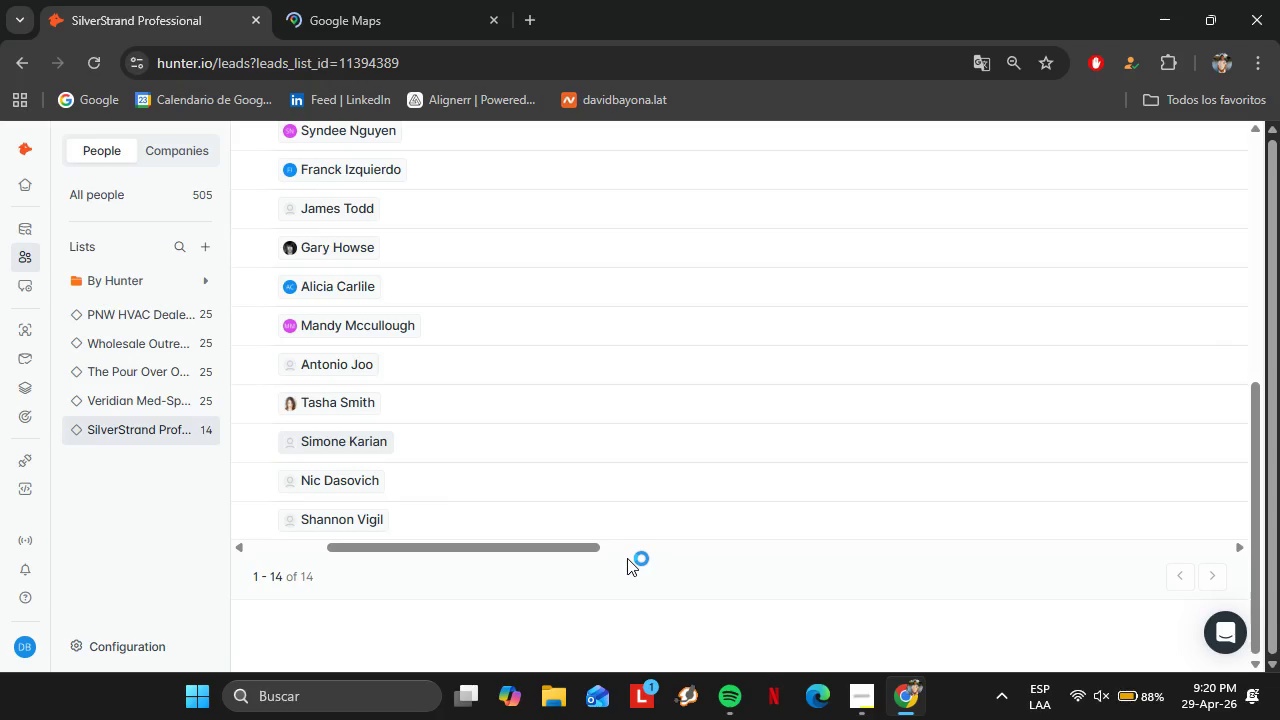 
left_click_drag(start_coordinate=[564, 544], to_coordinate=[332, 558])
 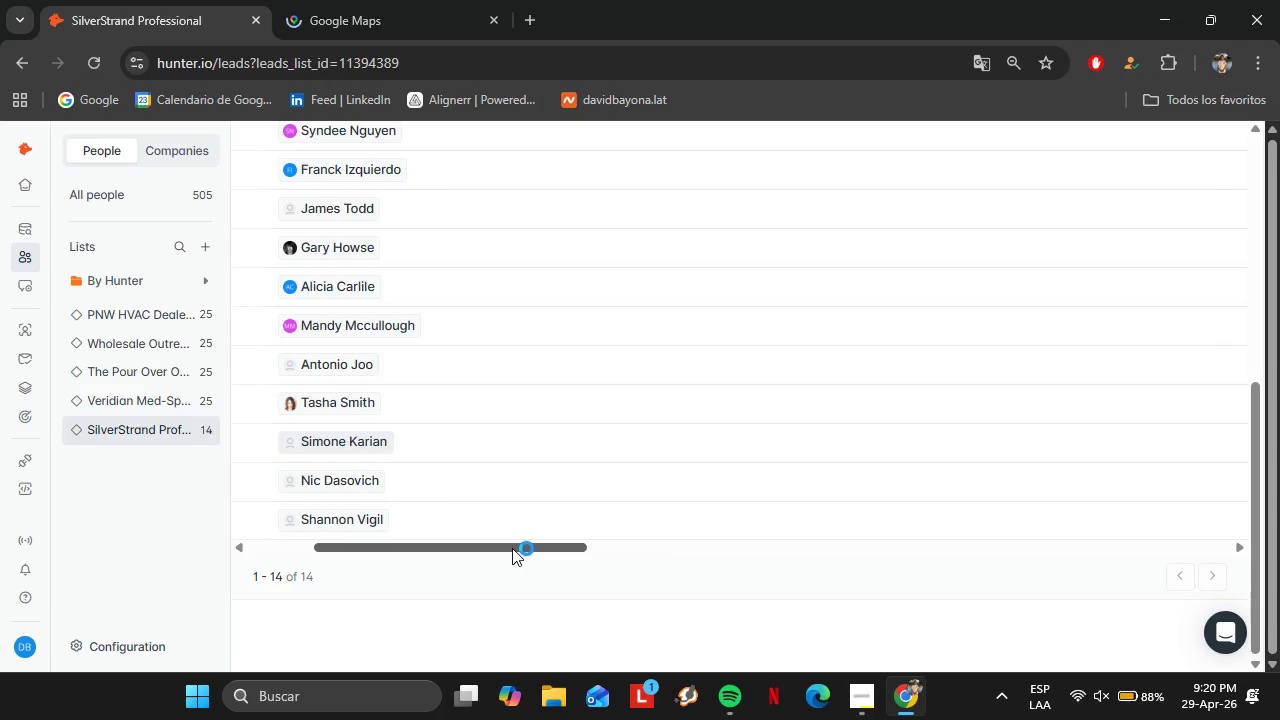 
scroll: coordinate [428, 538], scroll_direction: none, amount: 0.0
 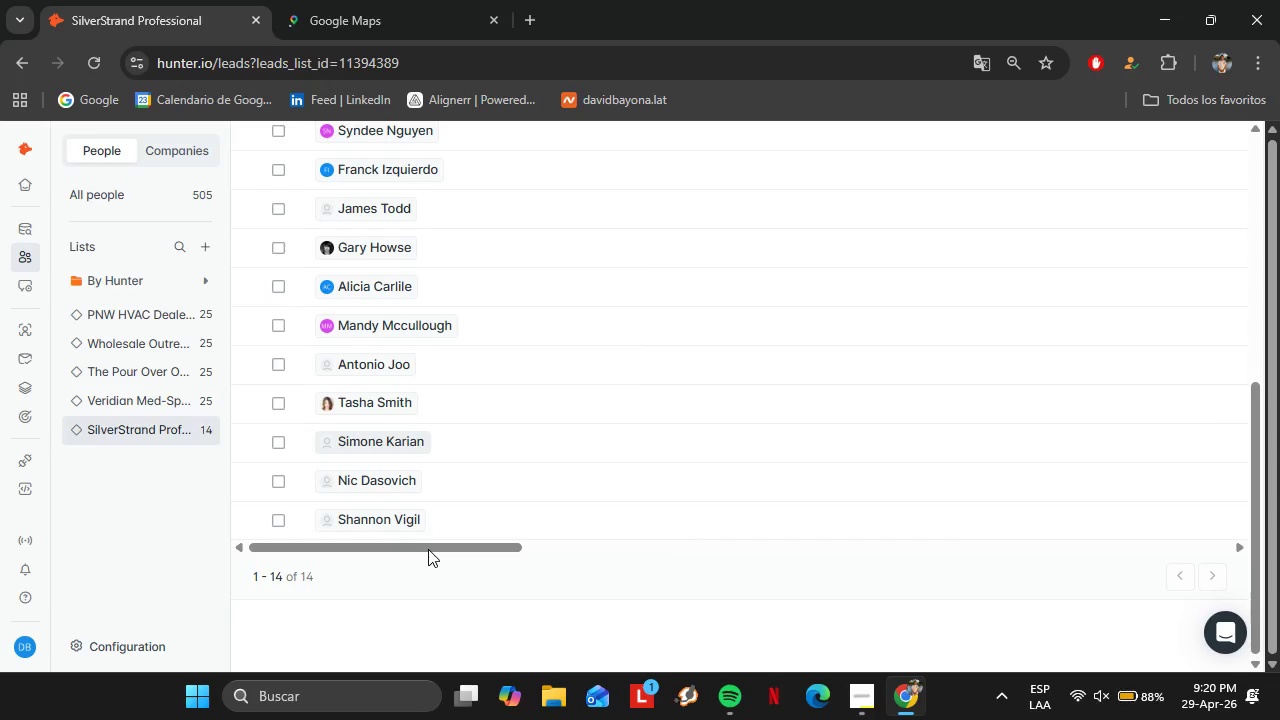 
left_click_drag(start_coordinate=[424, 545], to_coordinate=[252, 553])
 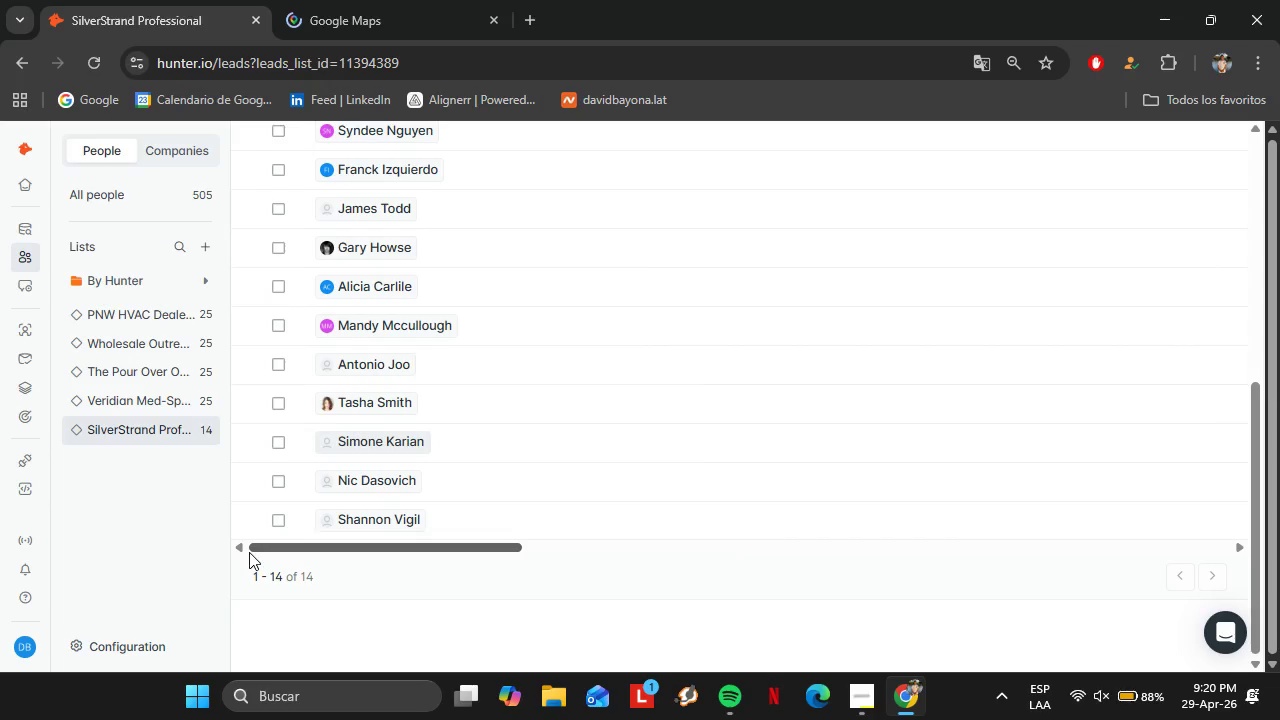 
scroll: coordinate [484, 427], scroll_direction: up, amount: 3.0
 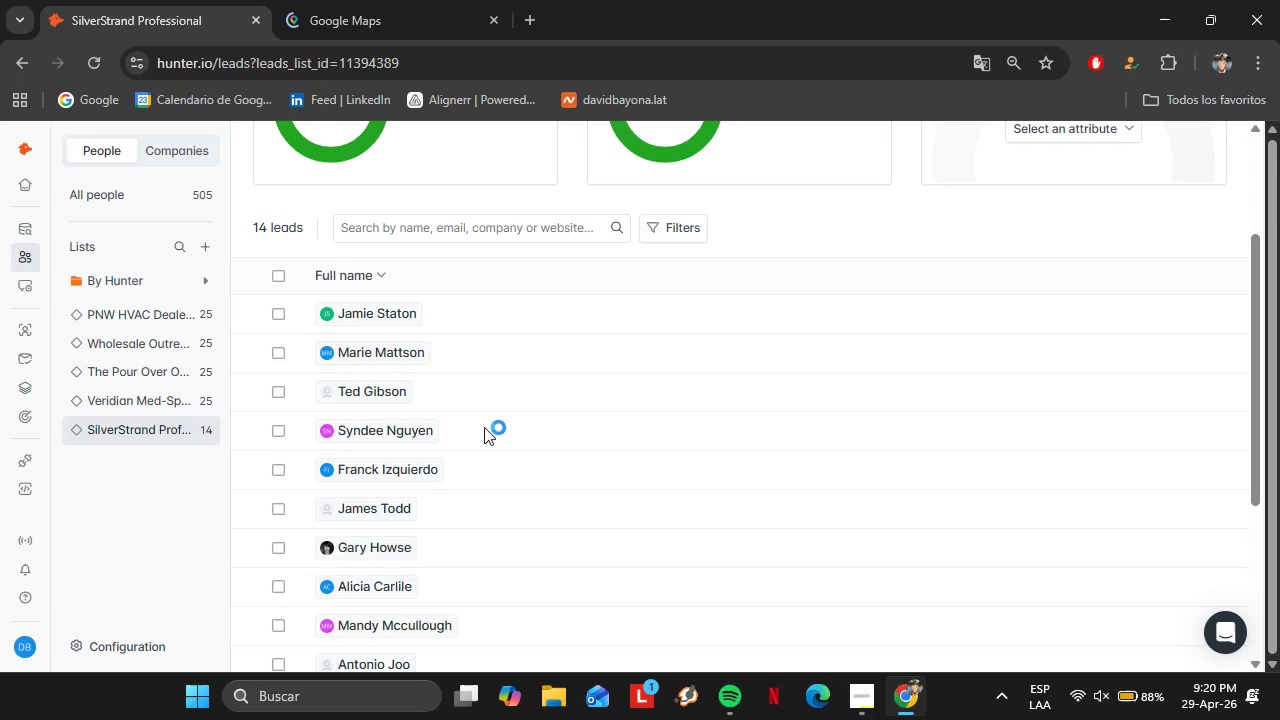 
scroll: coordinate [493, 483], scroll_direction: down, amount: 3.0
 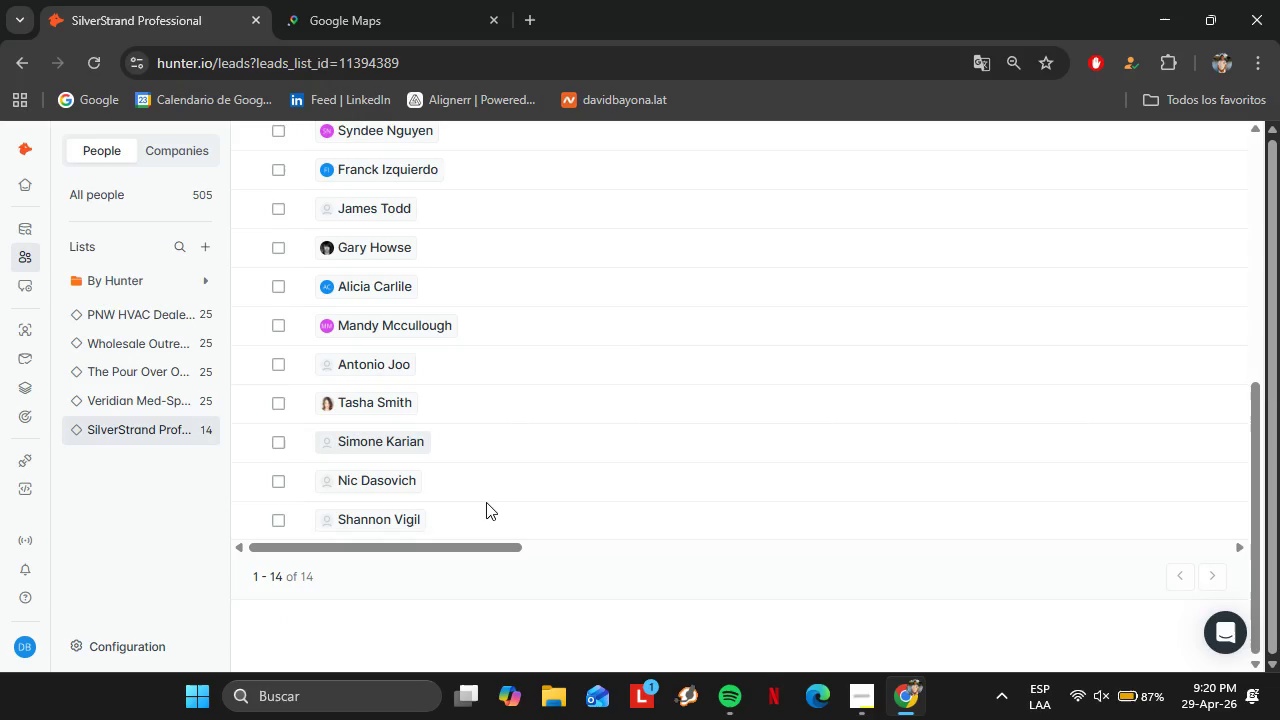 
wait(6.15)
 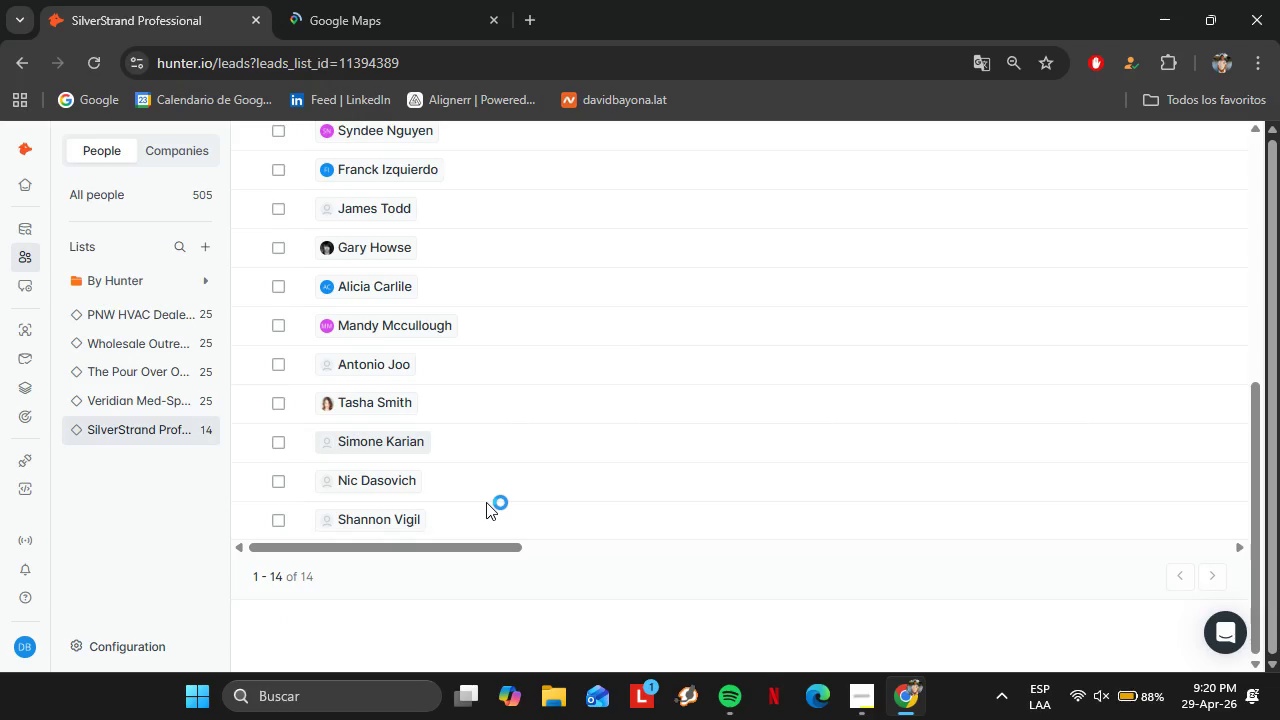 
left_click_drag(start_coordinate=[434, 553], to_coordinate=[890, 557])
 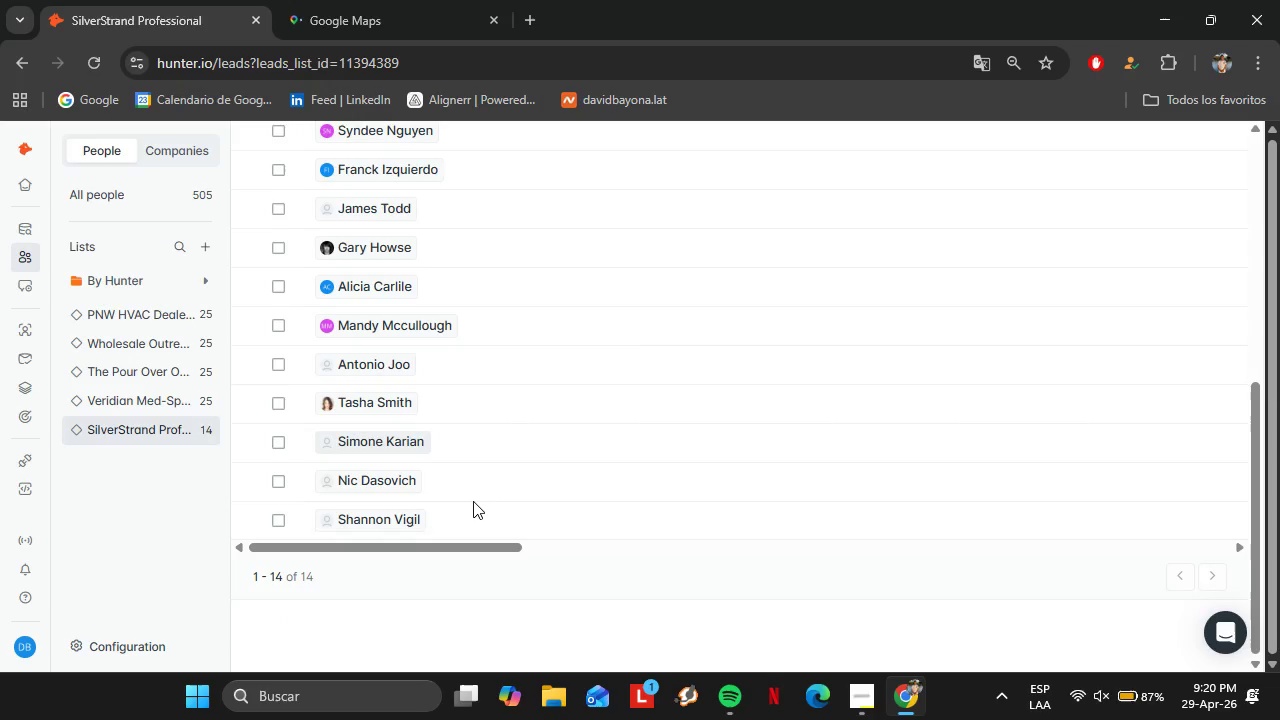 
left_click_drag(start_coordinate=[812, 541], to_coordinate=[599, 554])
 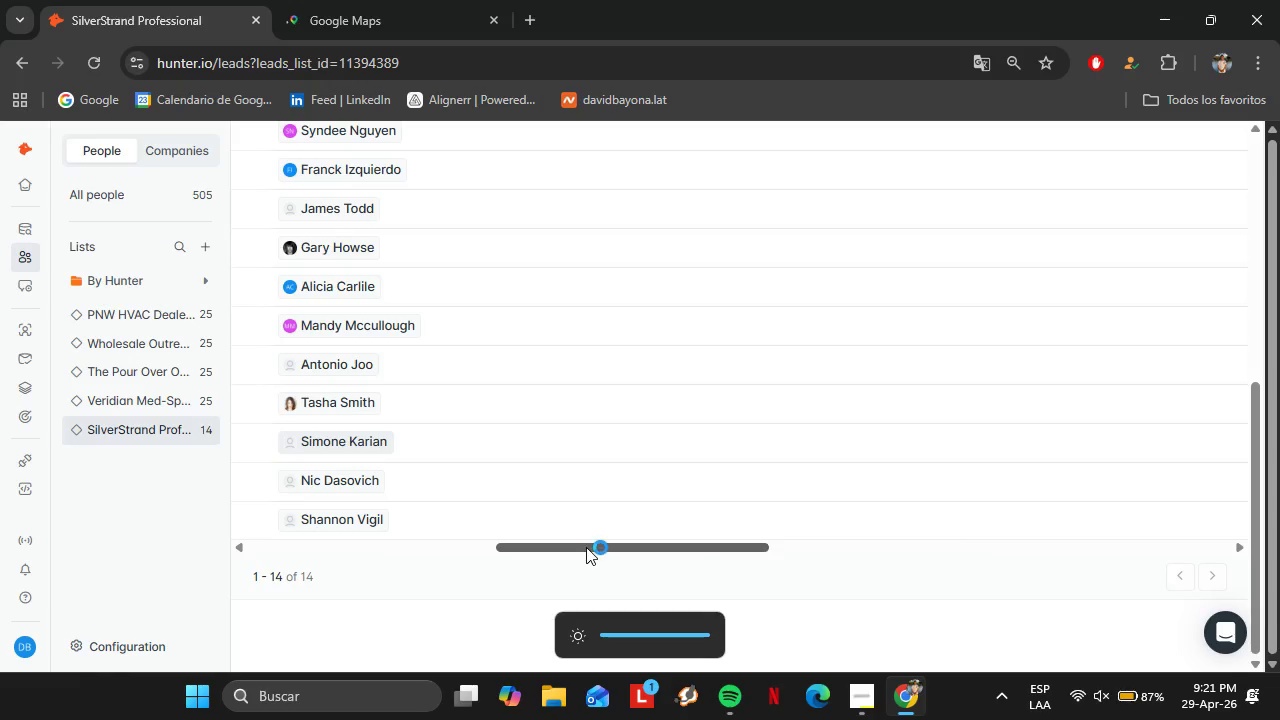 
left_click_drag(start_coordinate=[586, 547], to_coordinate=[273, 539])
 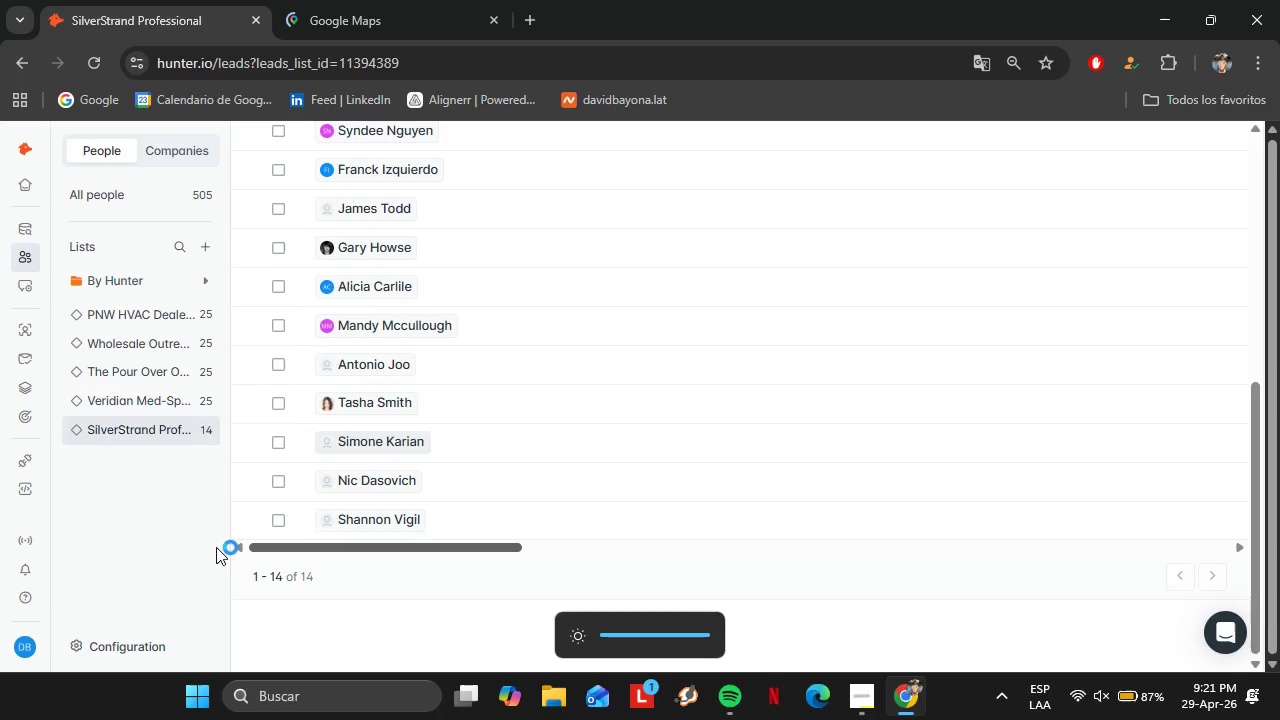 
scroll: coordinate [424, 514], scroll_direction: up, amount: 1.0
 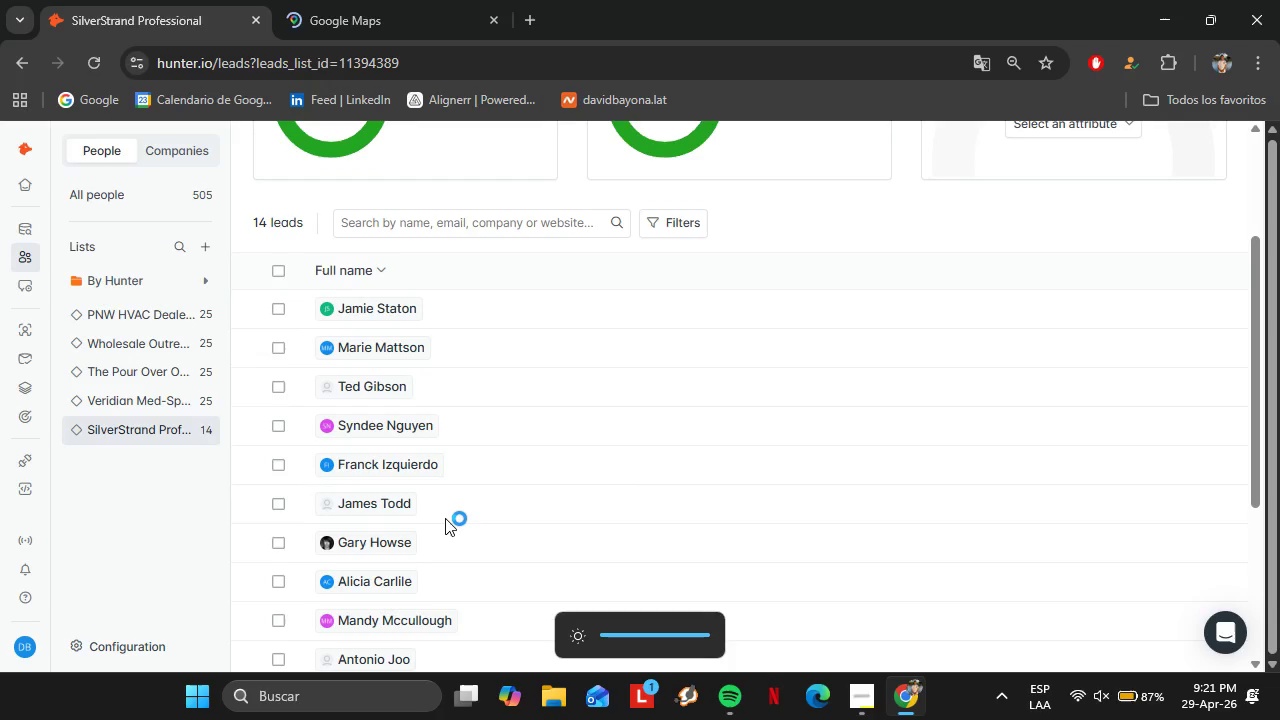 
left_click_drag(start_coordinate=[389, 543], to_coordinate=[1142, 551])
 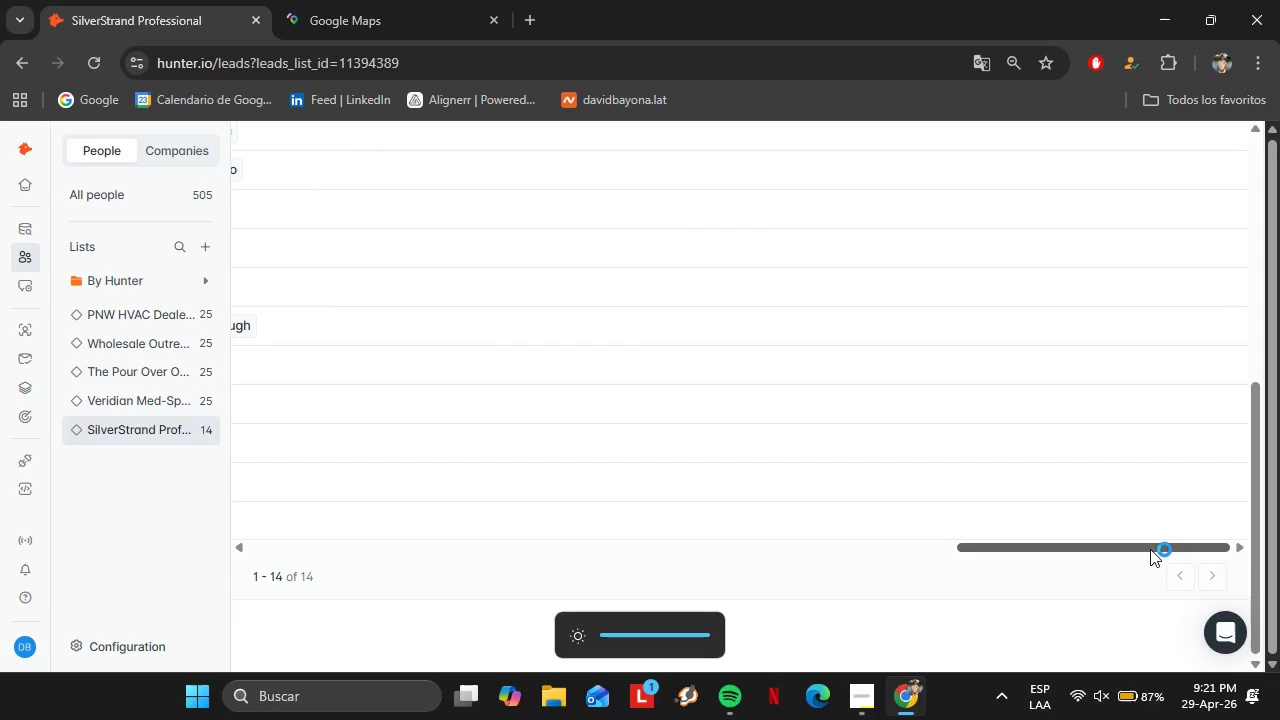 
scroll: coordinate [424, 514], scroll_direction: down, amount: 2.0
 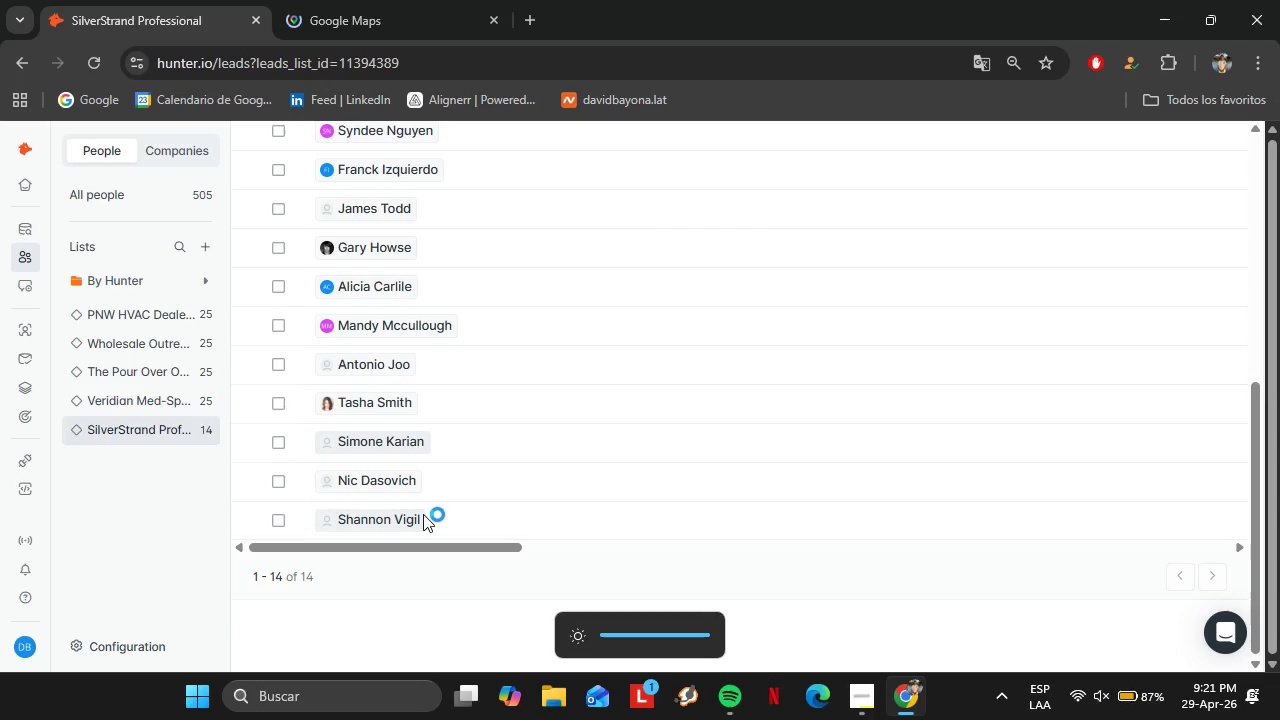 
scroll: coordinate [778, 255], scroll_direction: up, amount: 6.0
 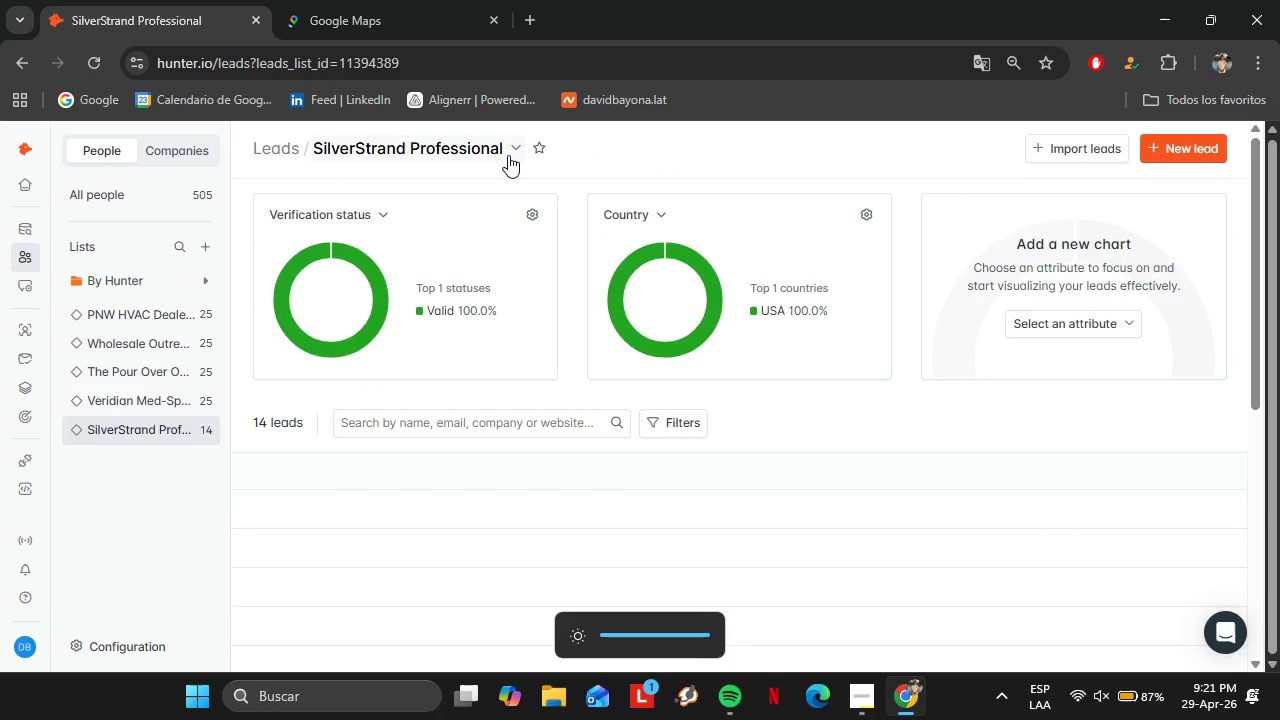 
left_click([878, 693])
 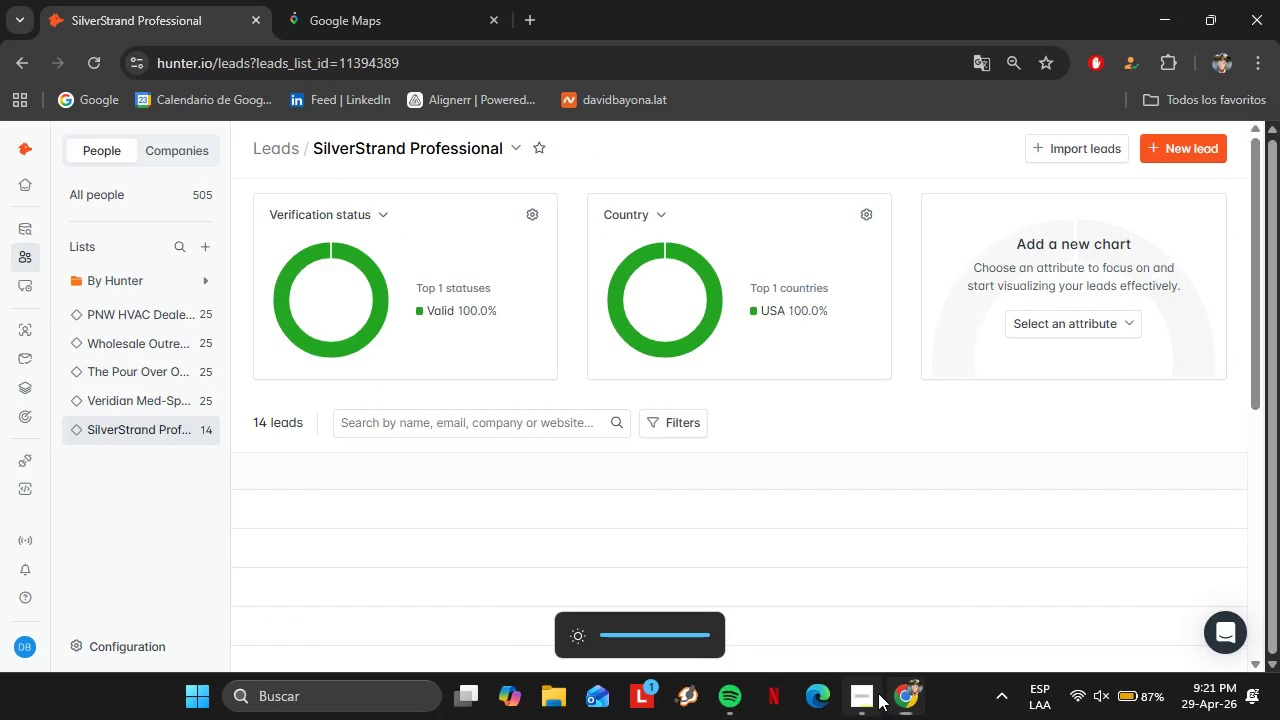 
scroll: coordinate [759, 442], scroll_direction: down, amount: 2.0